 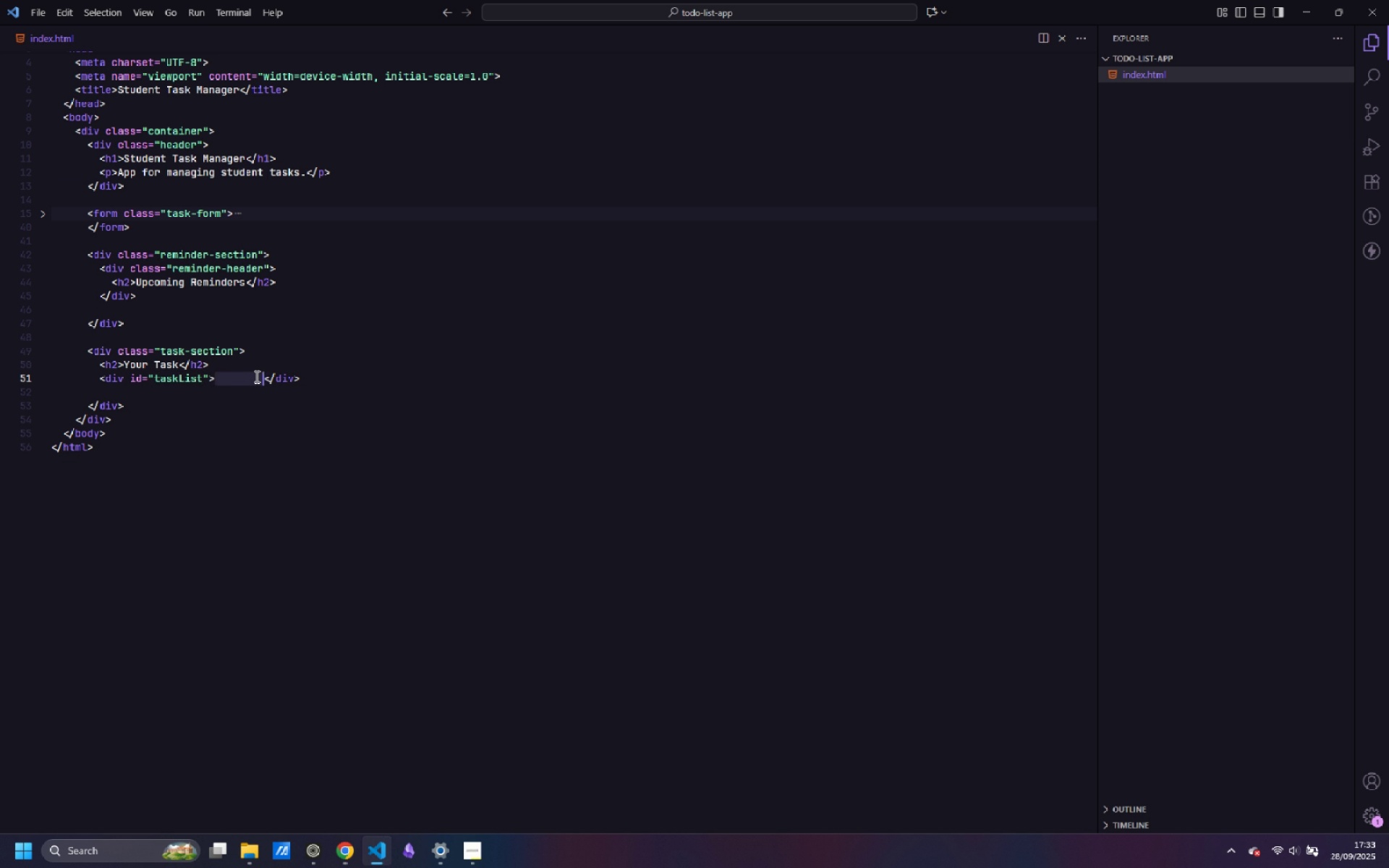 
key(Shift+ArrowLeft)
 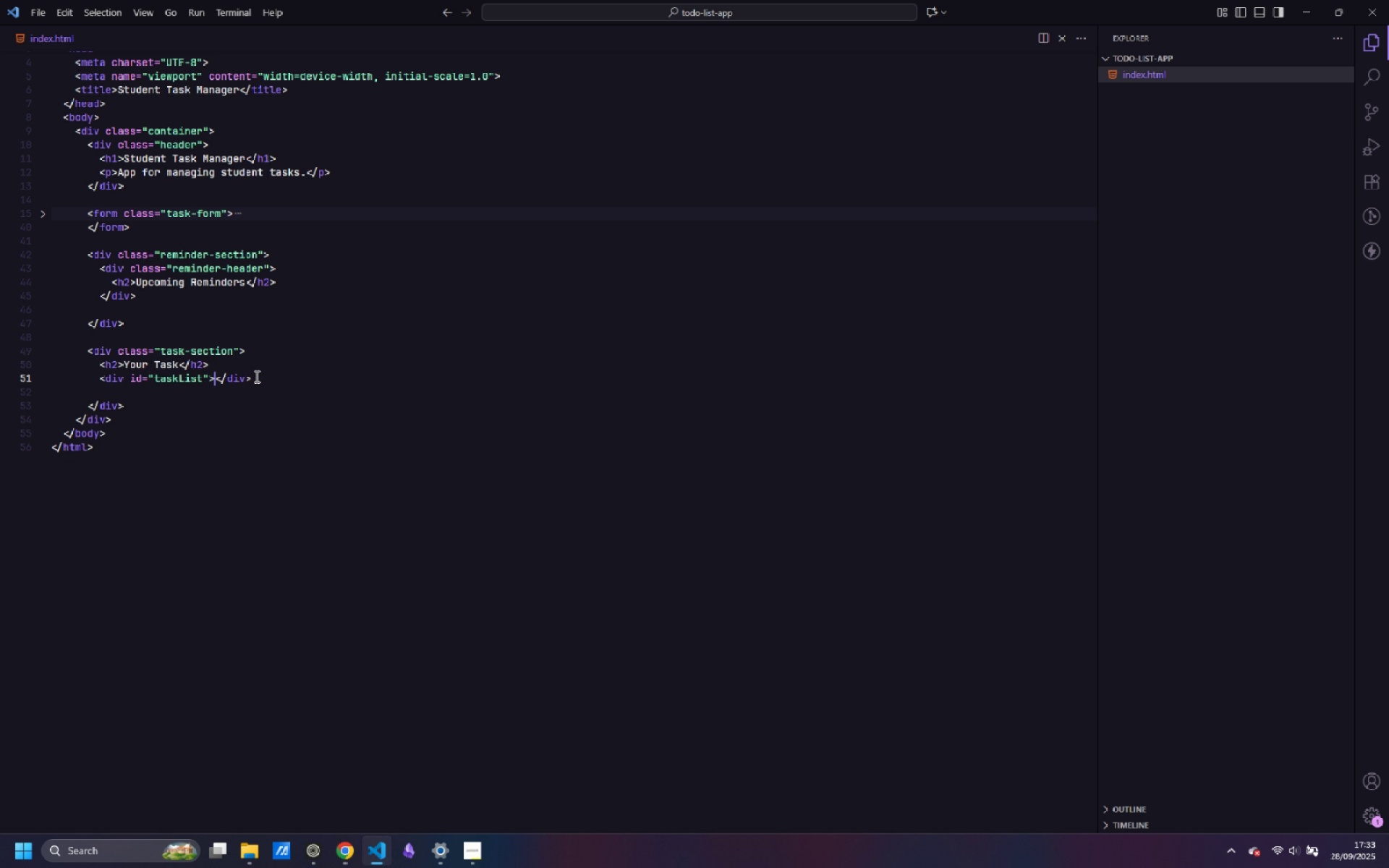 
key(Backspace)
 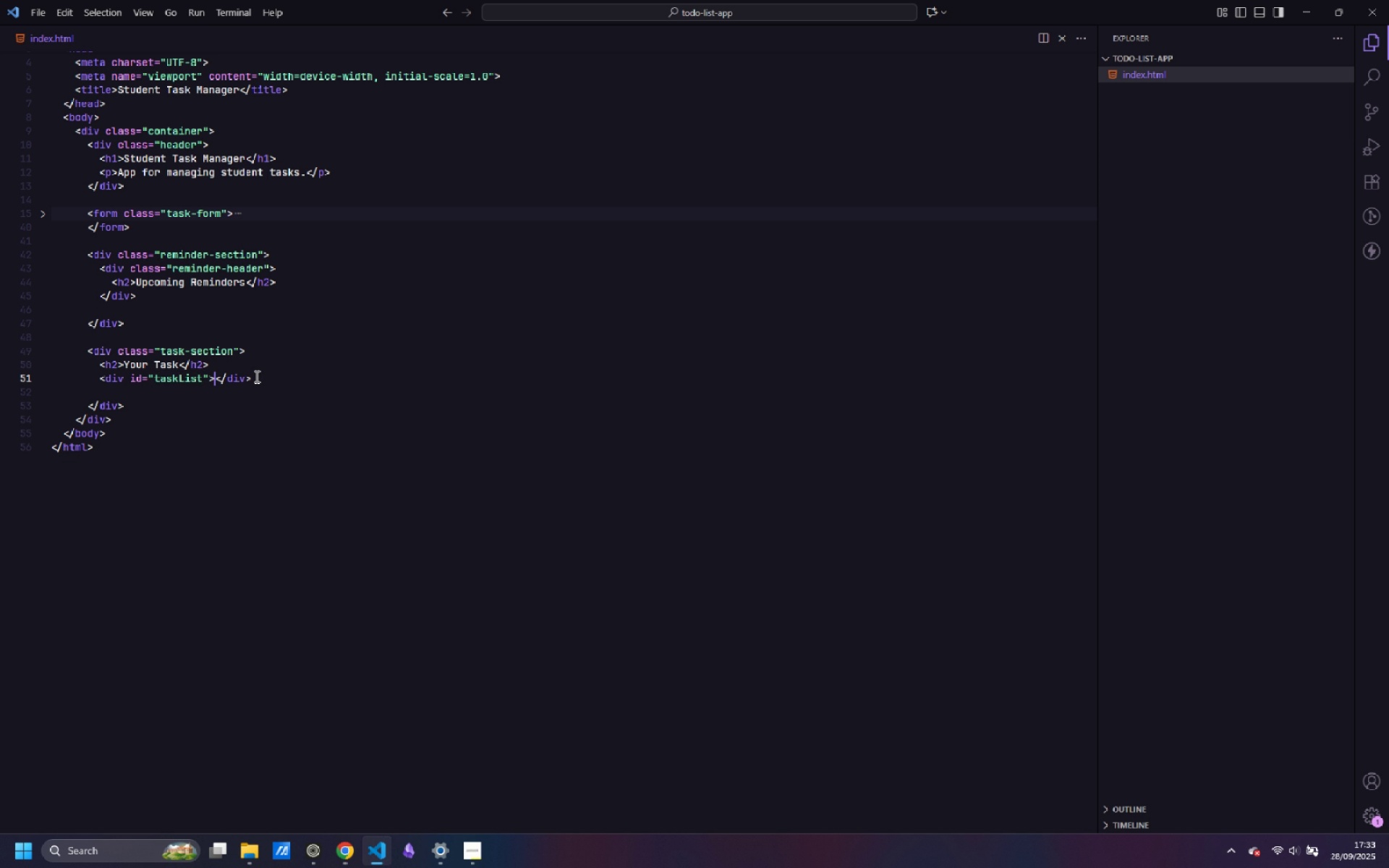 
key(ArrowDown)
 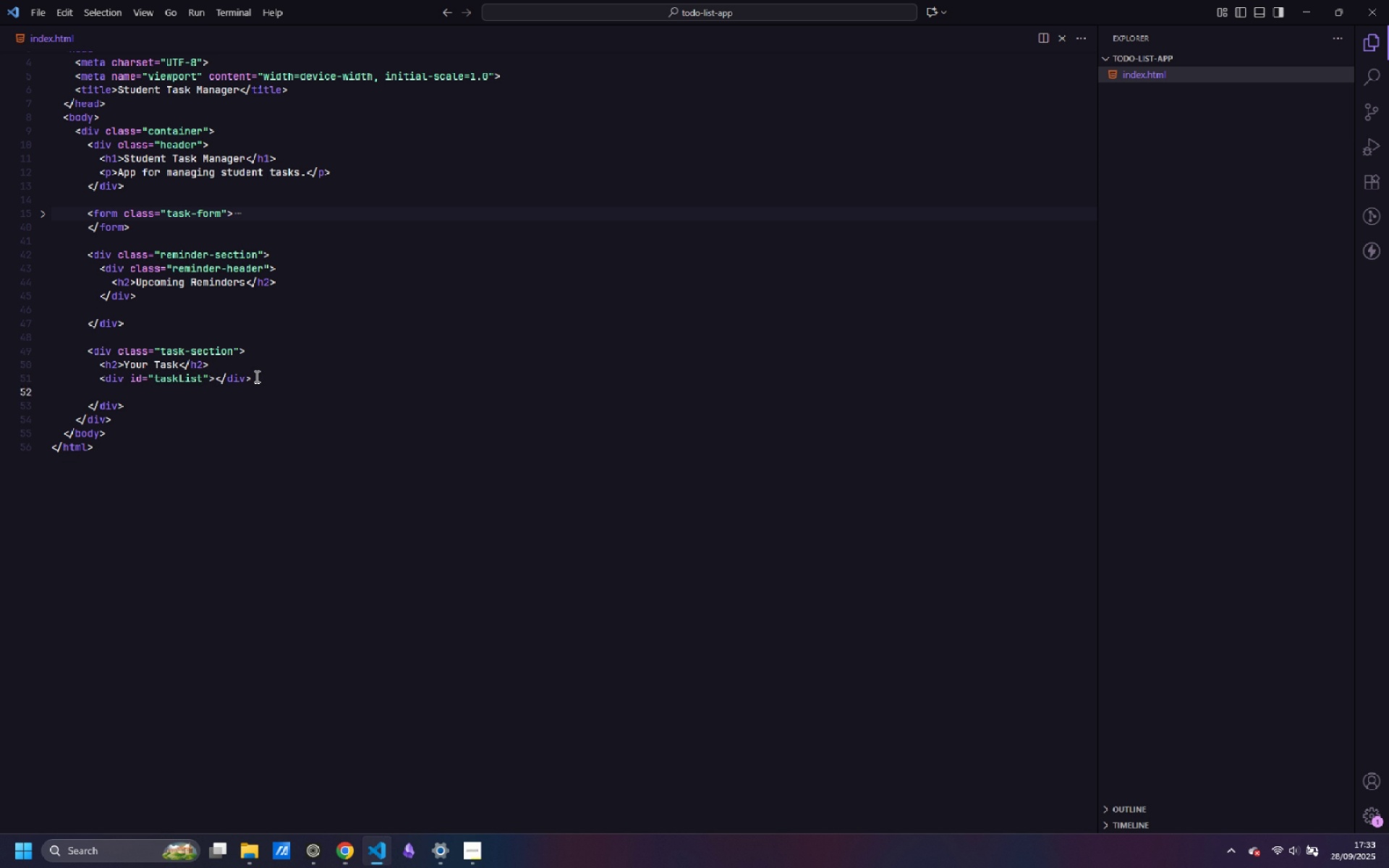 
key(Backspace)
 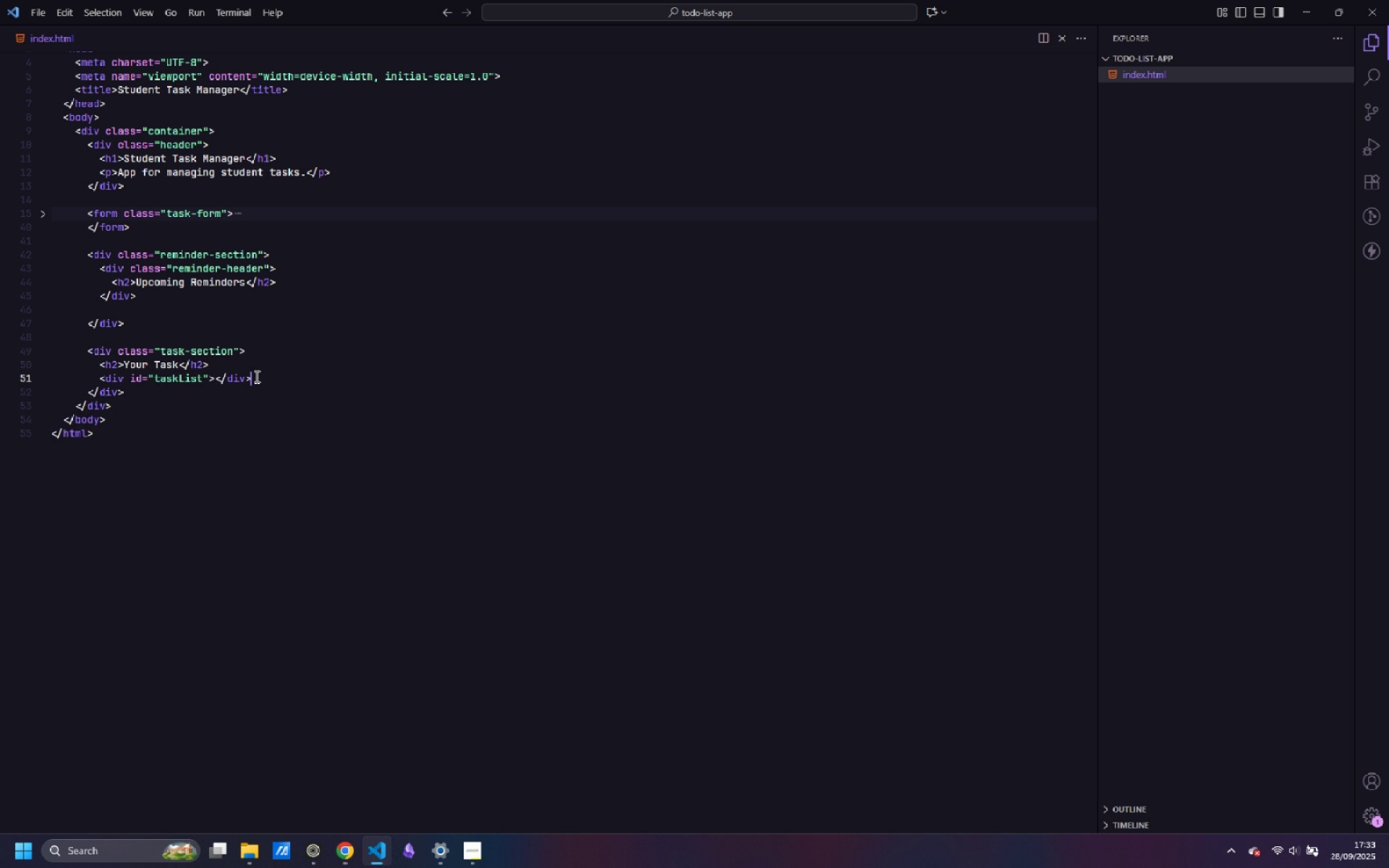 
key(Control+ControlLeft)
 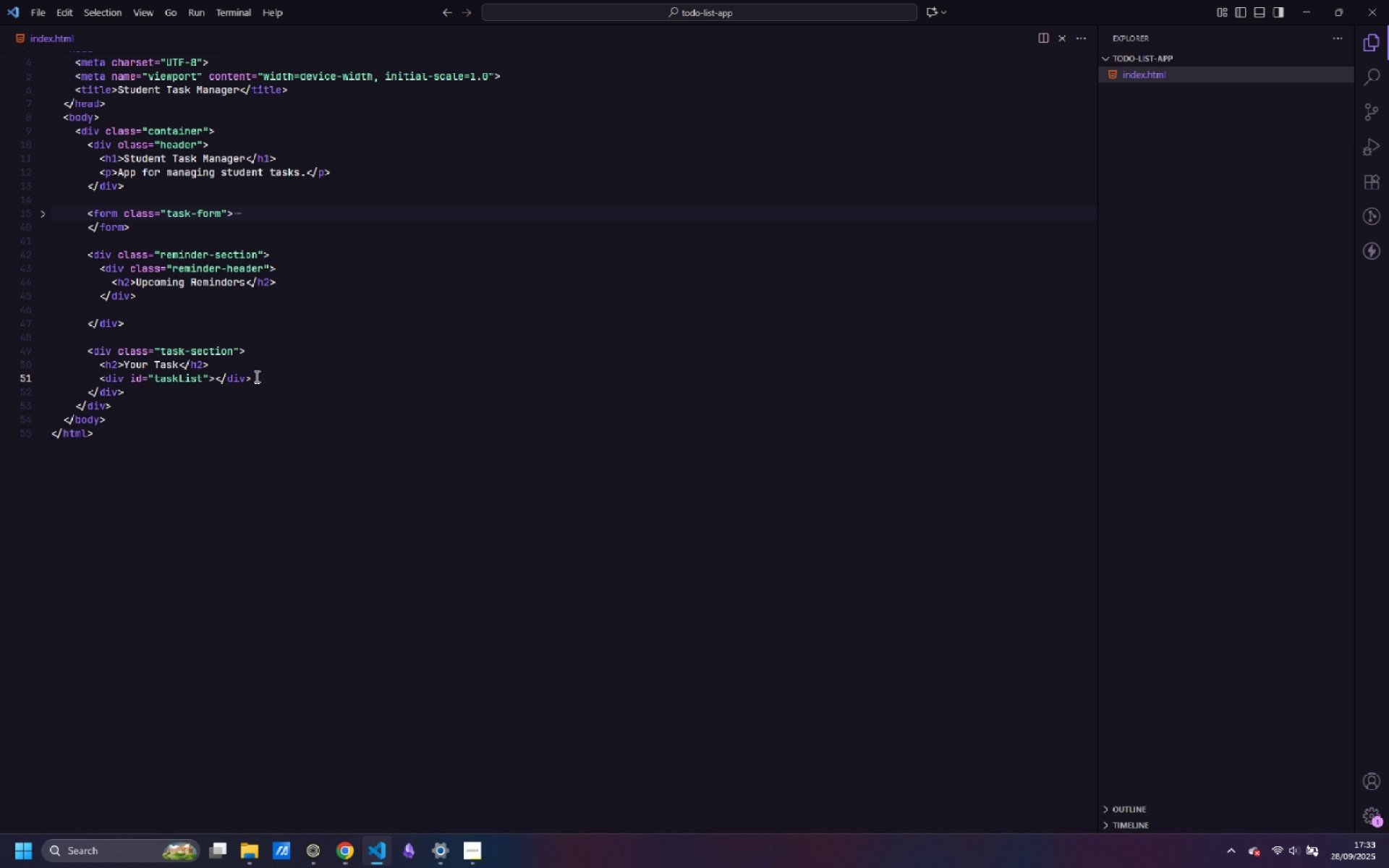 
key(Control+S)
 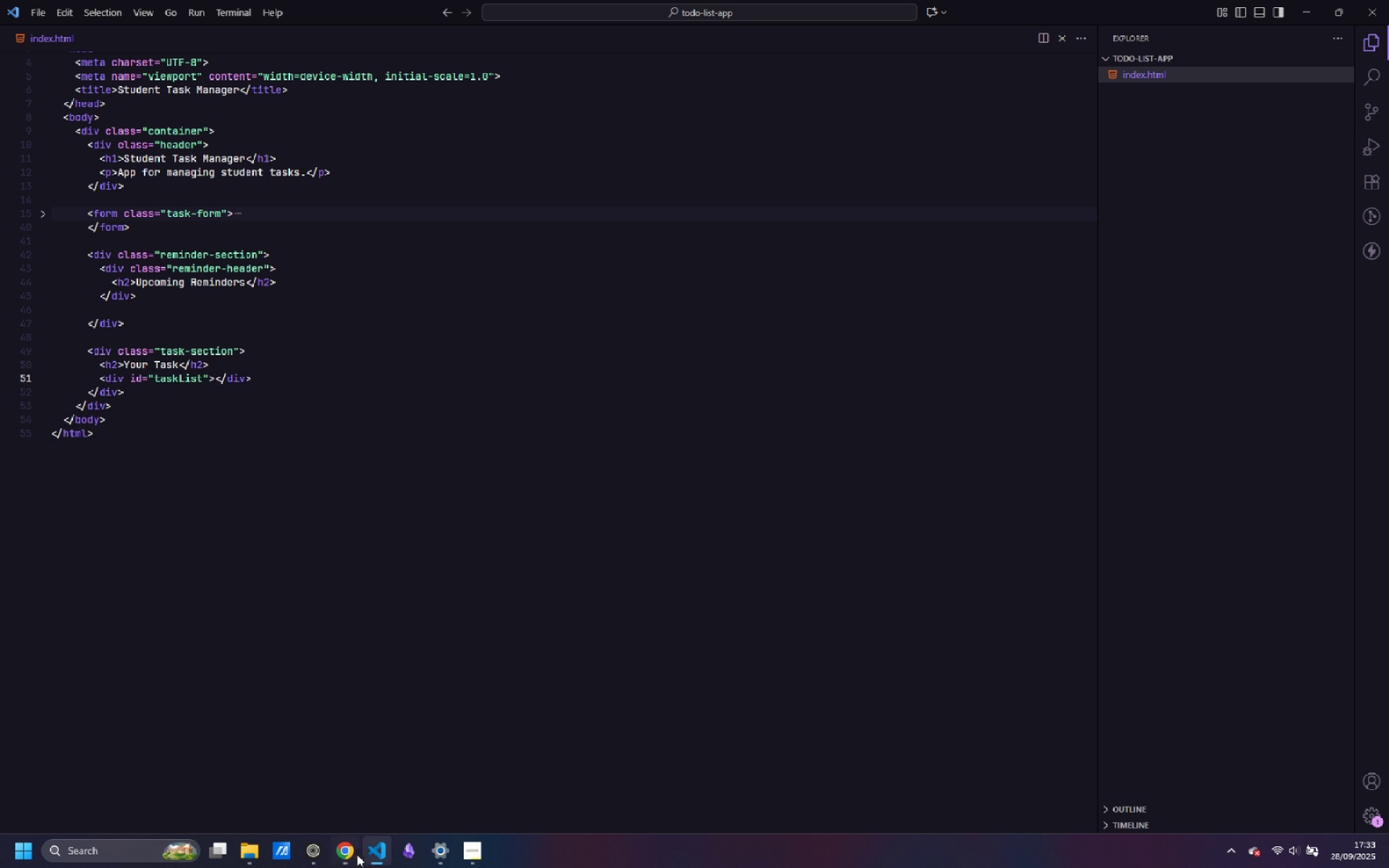 
left_click([354, 853])
 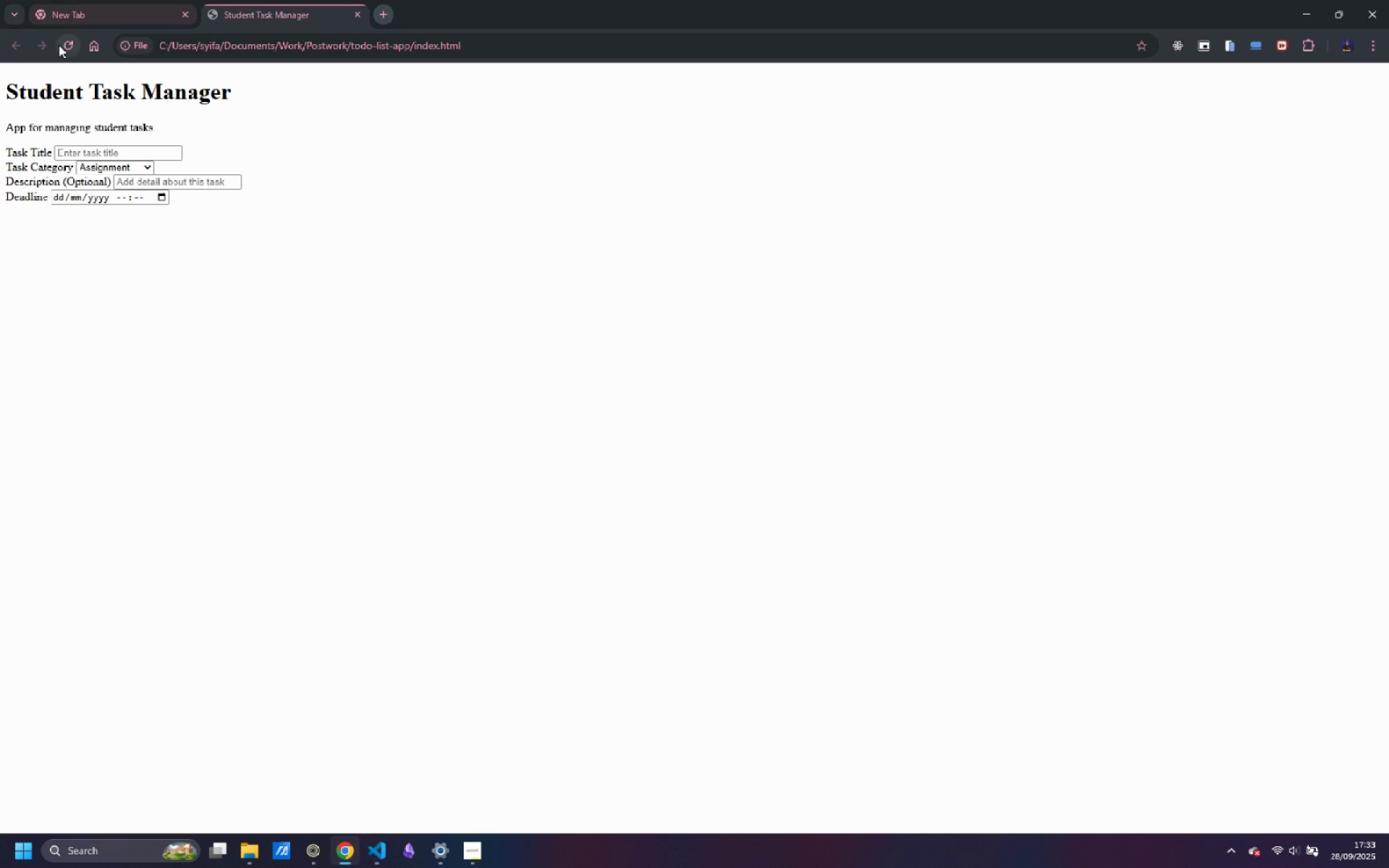 
left_click([65, 45])
 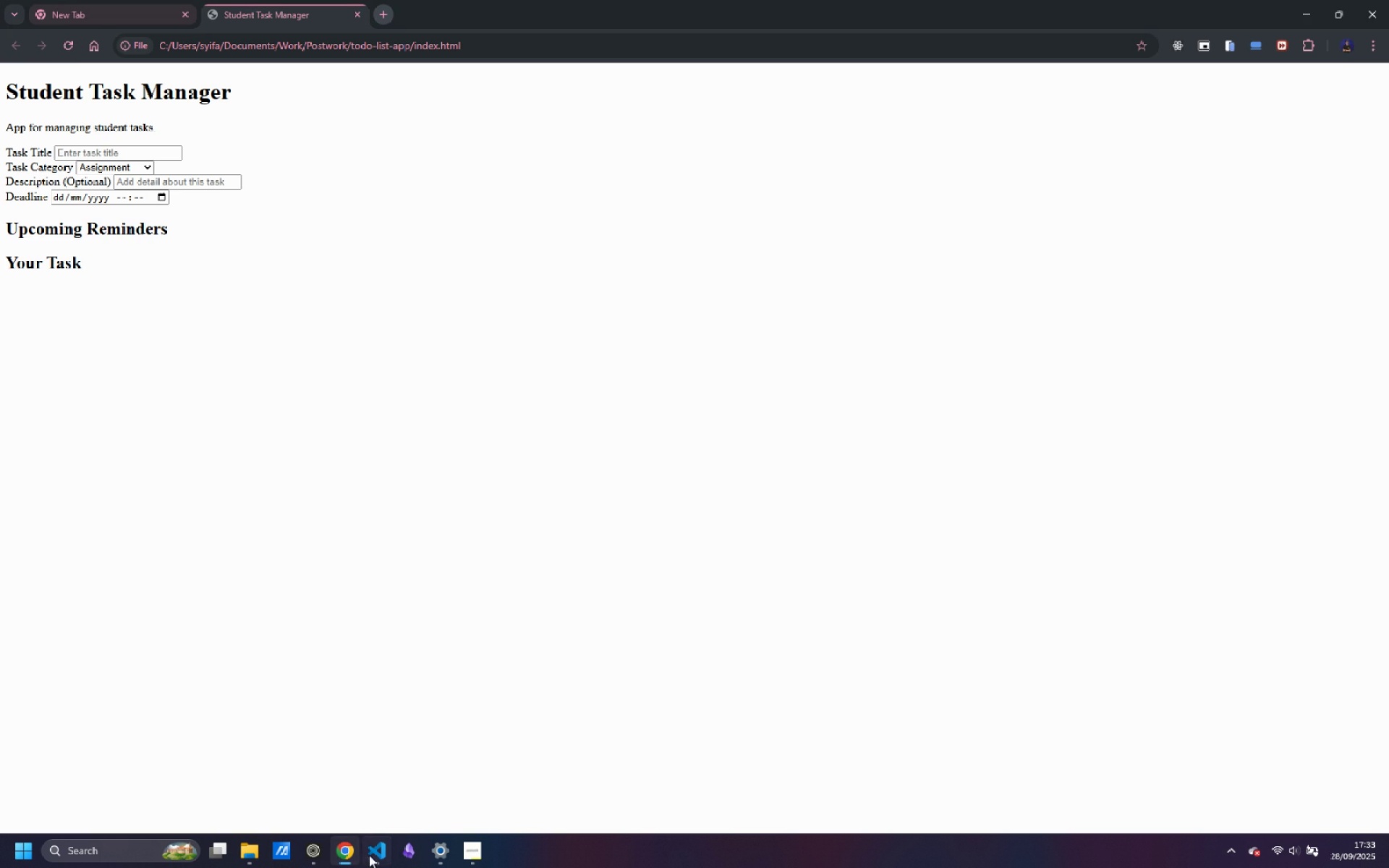 
wait(5.27)
 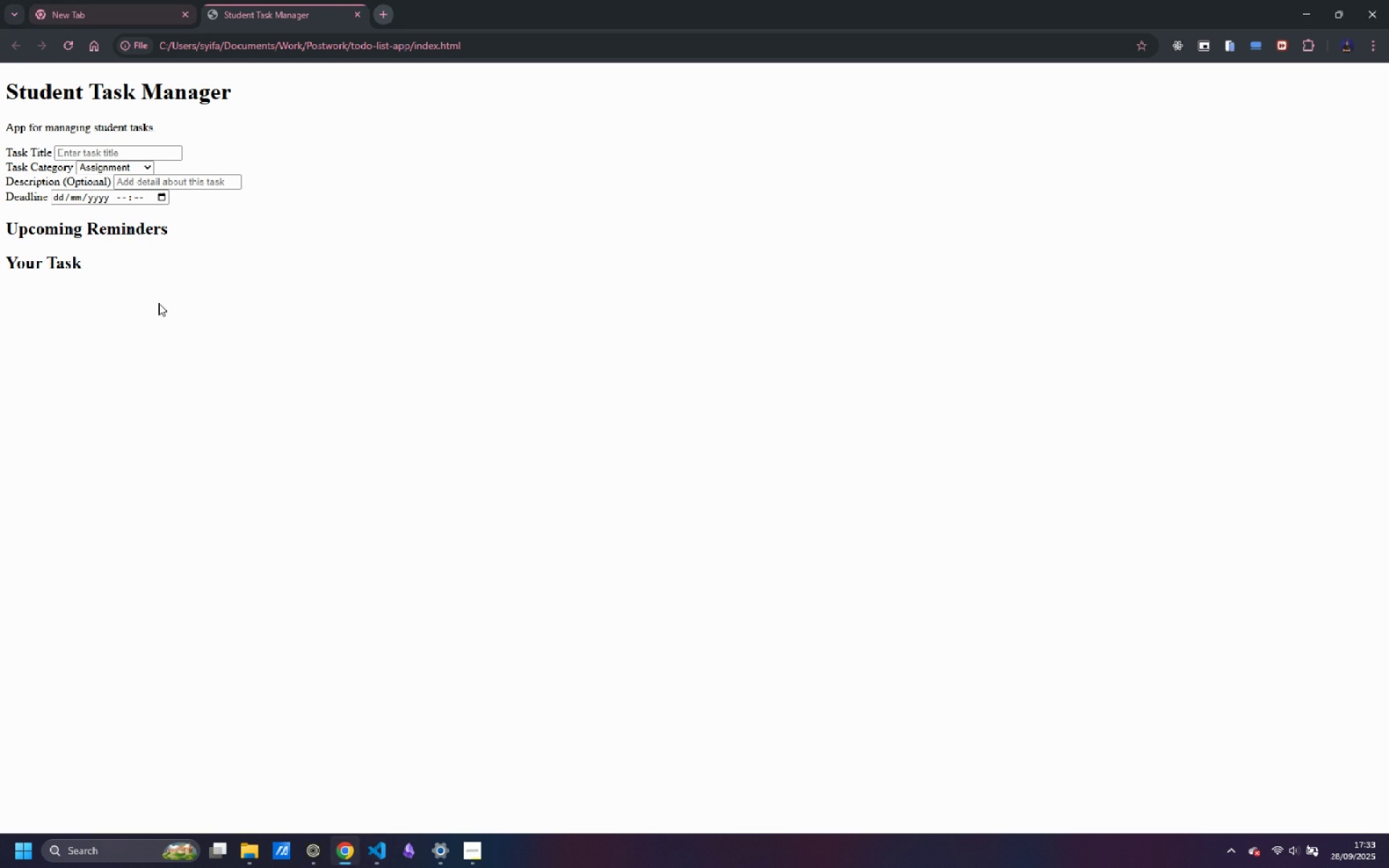 
left_click([372, 786])
 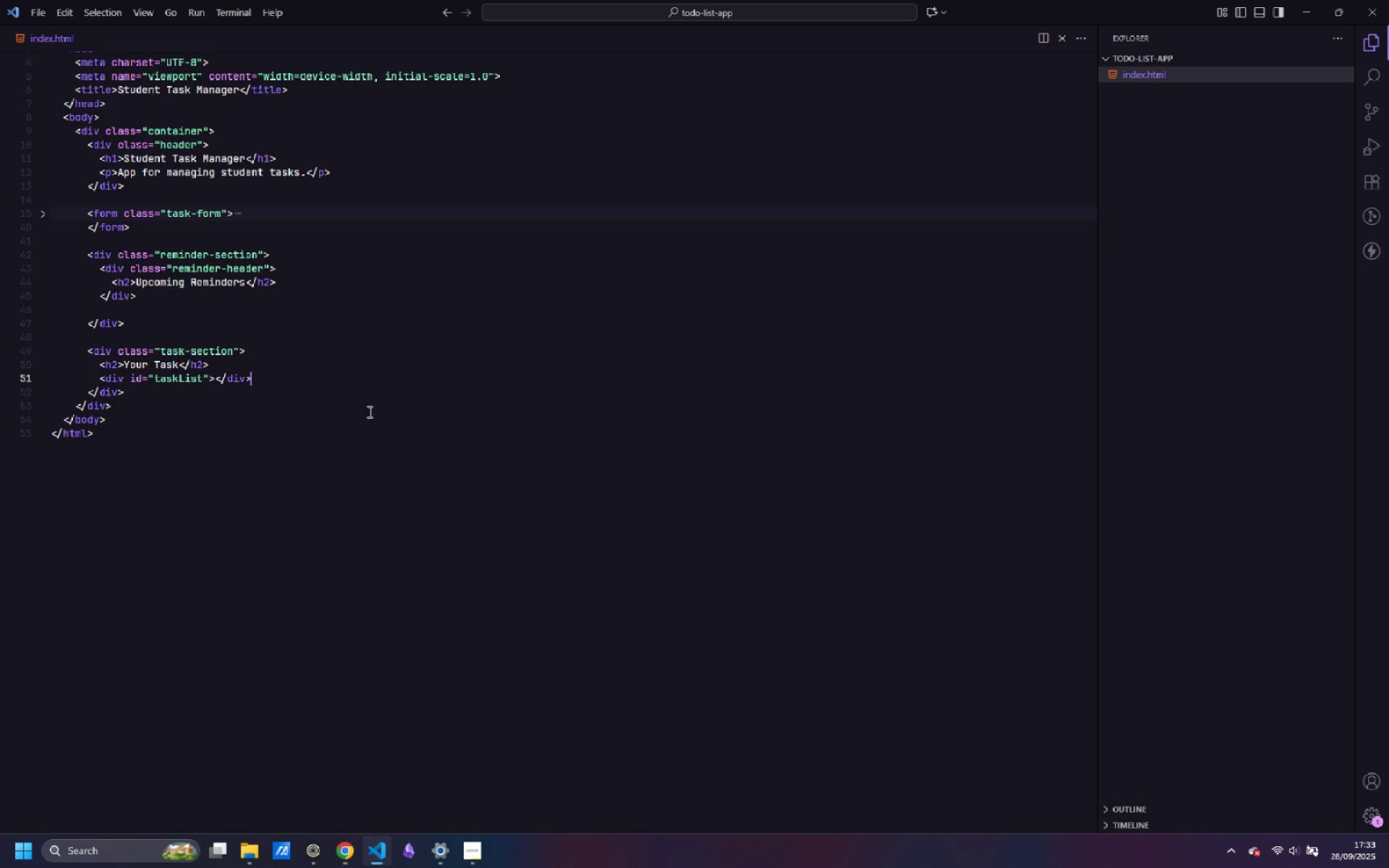 
scroll: coordinate [362, 437], scroll_direction: up, amount: 5.0
 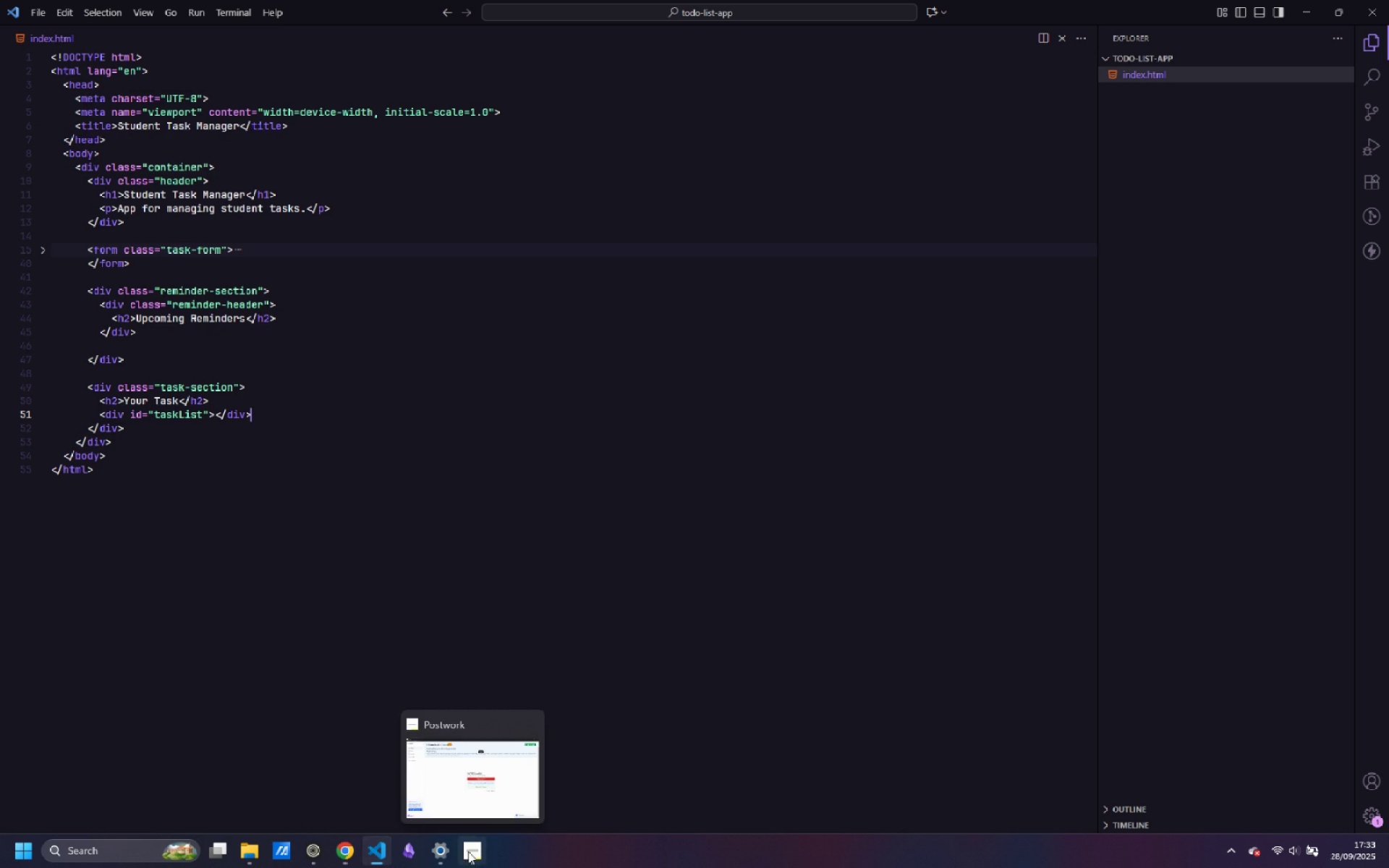 
left_click([349, 851])
 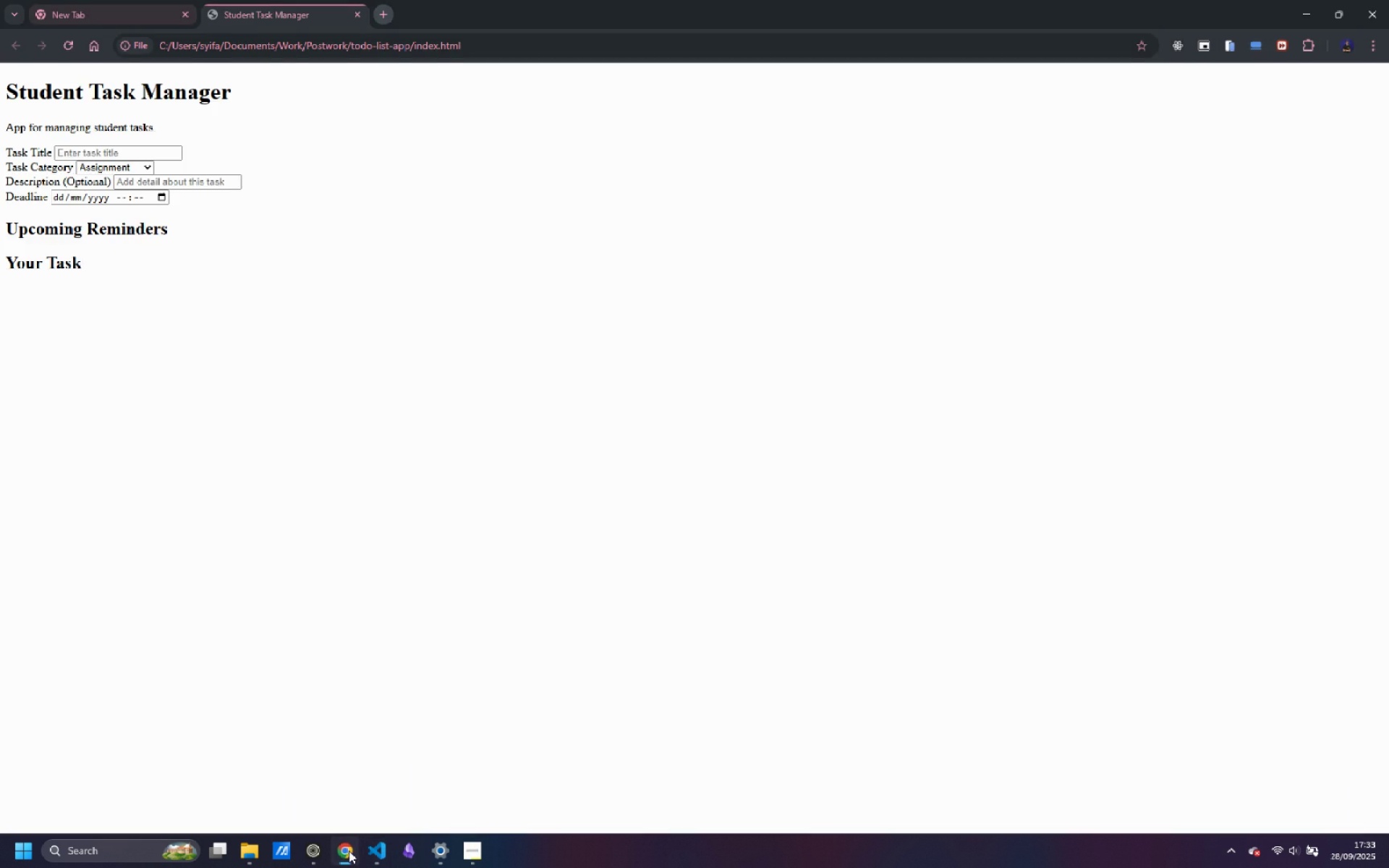 
left_click([349, 851])
 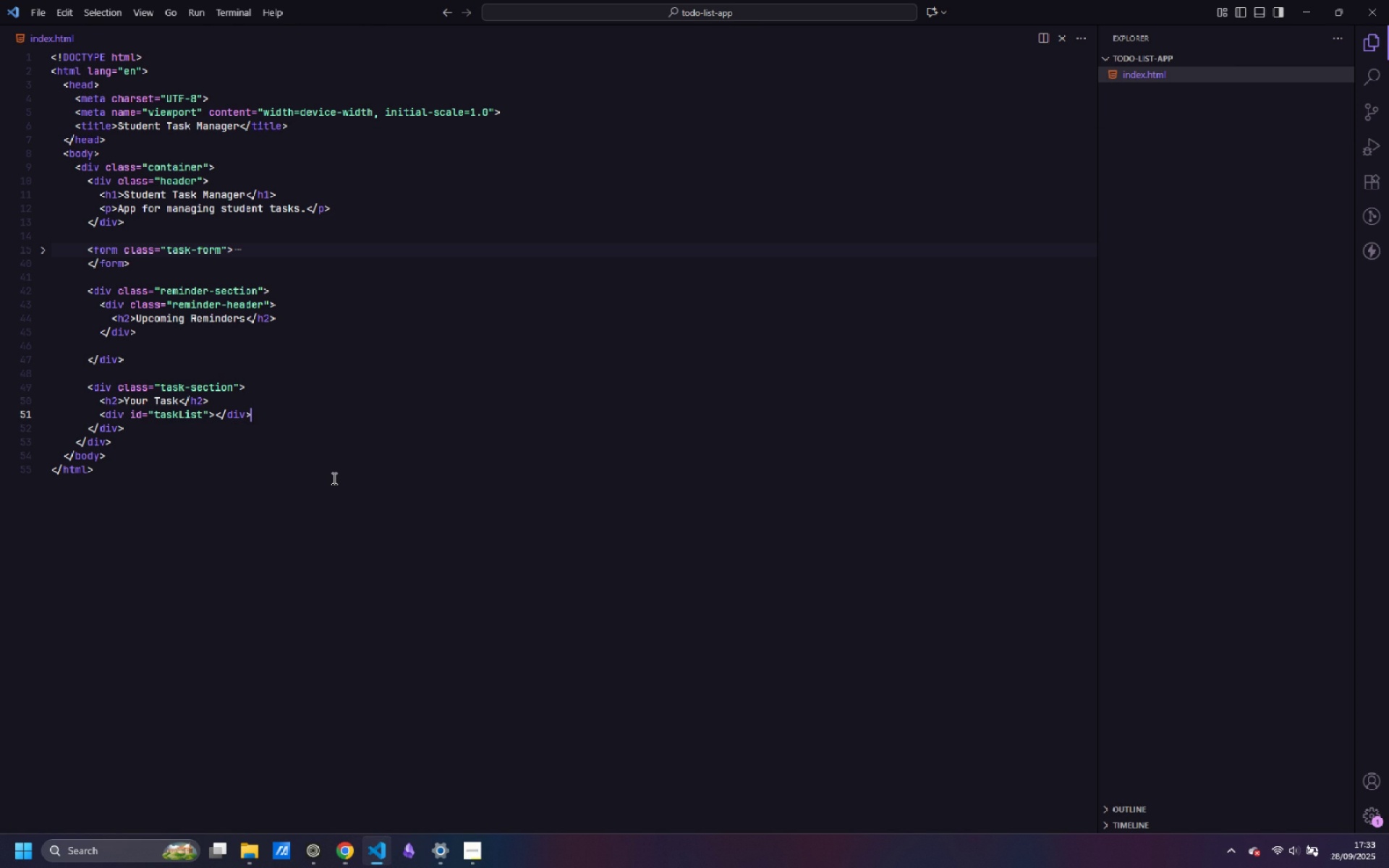 
wait(9.04)
 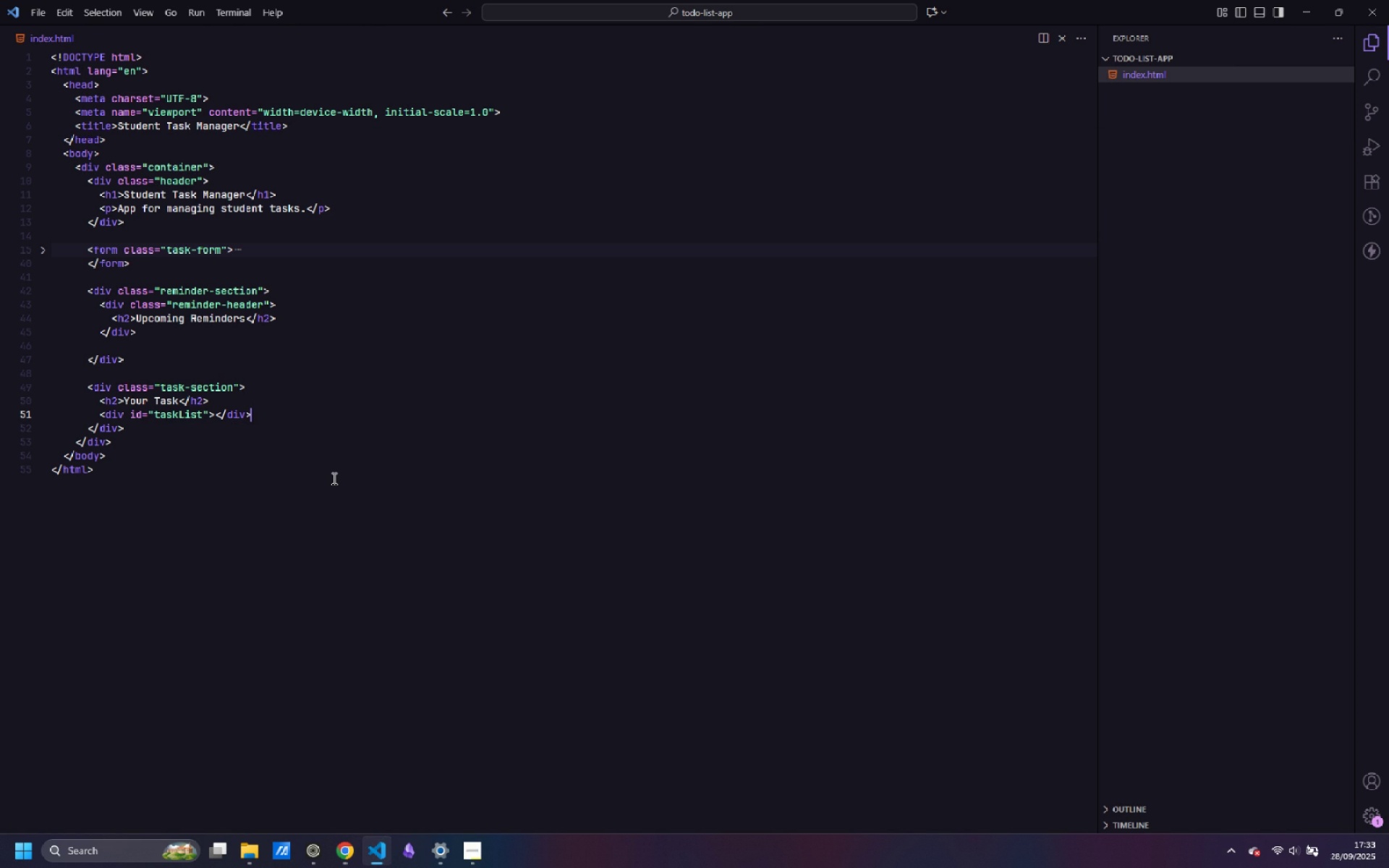 
left_click([155, 282])
 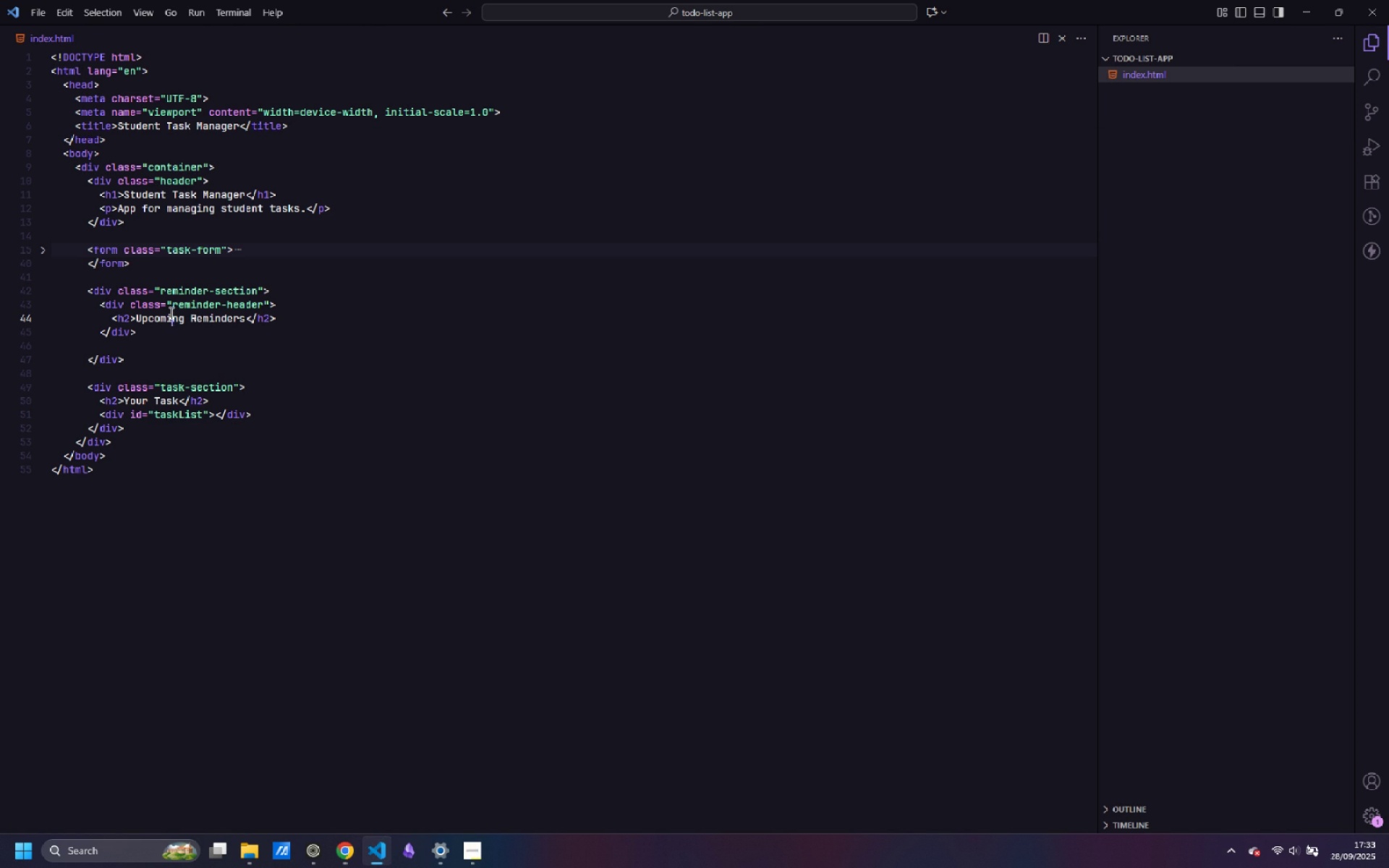 
left_click([170, 312])
 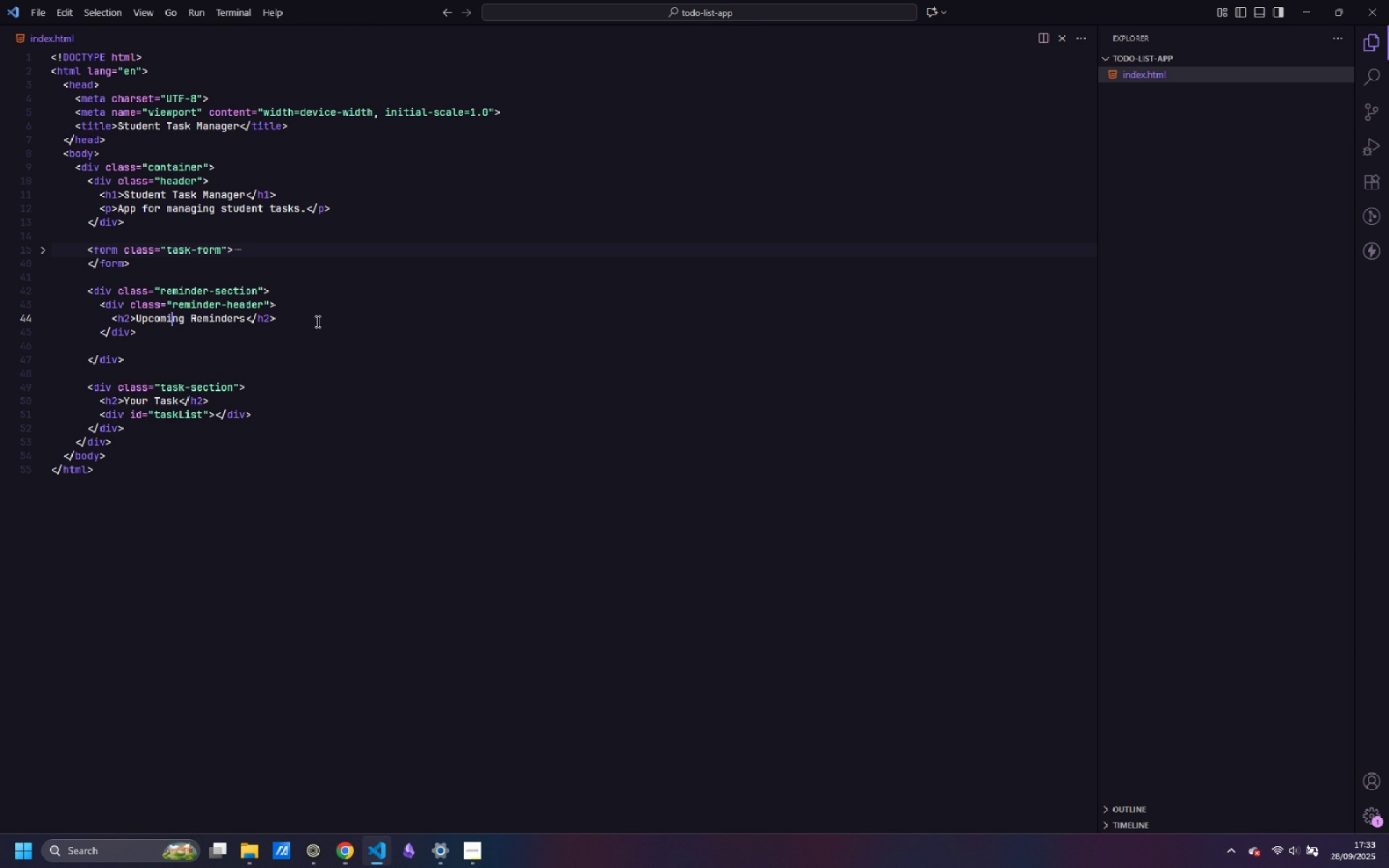 
left_click([258, 287])
 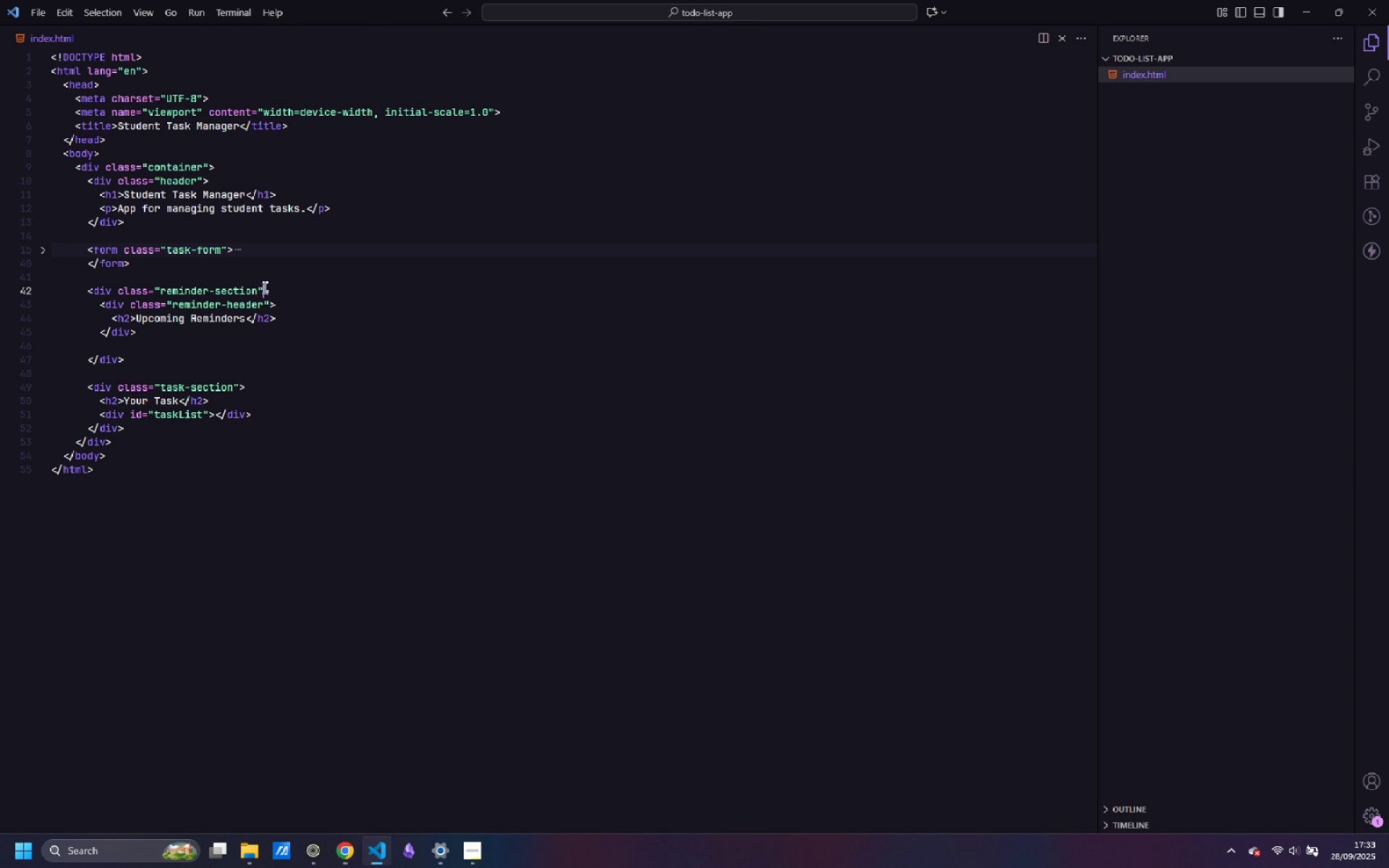 
left_click([263, 287])
 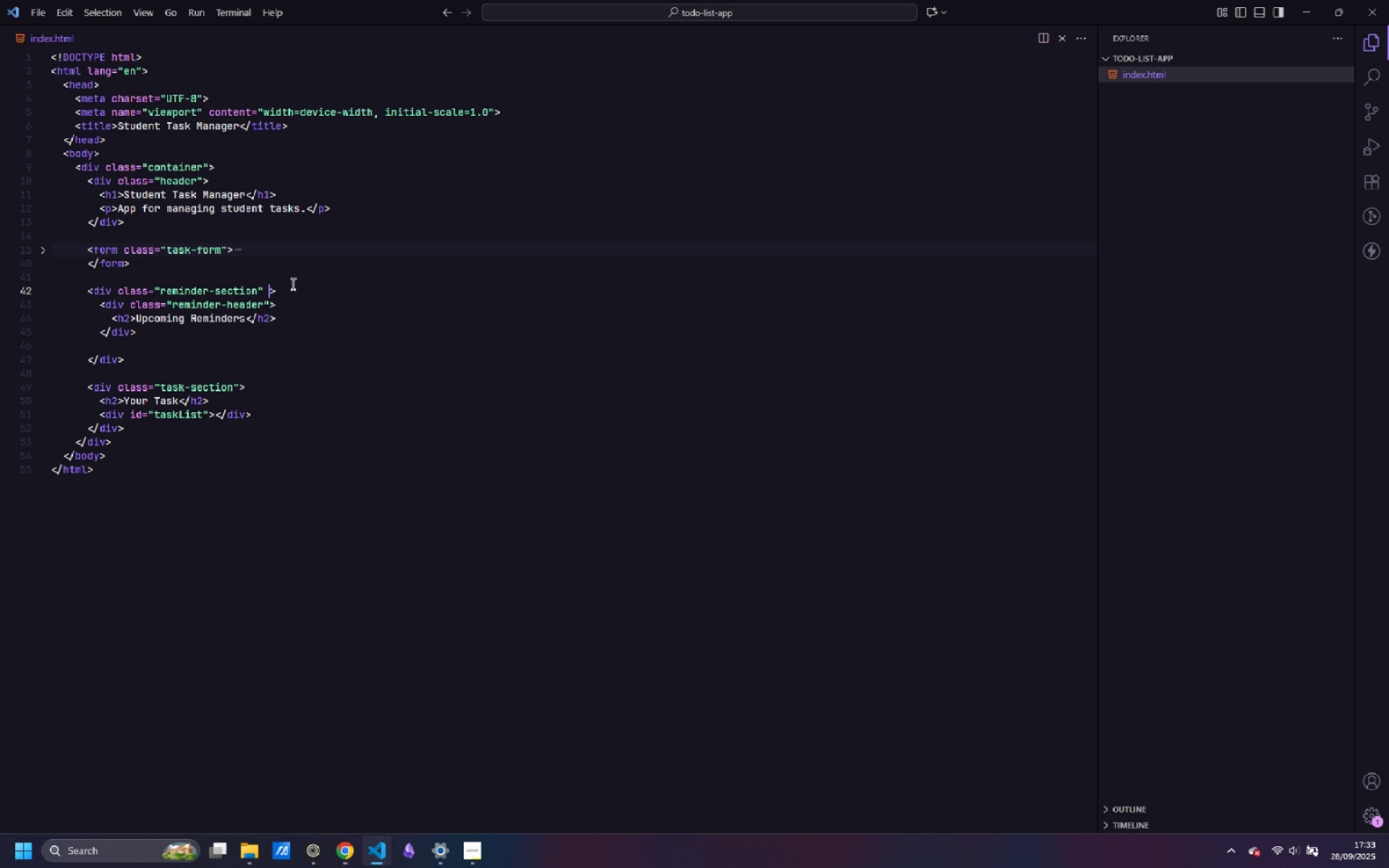 
type( id=remo)
key(Backspace)
type(inderSection)
 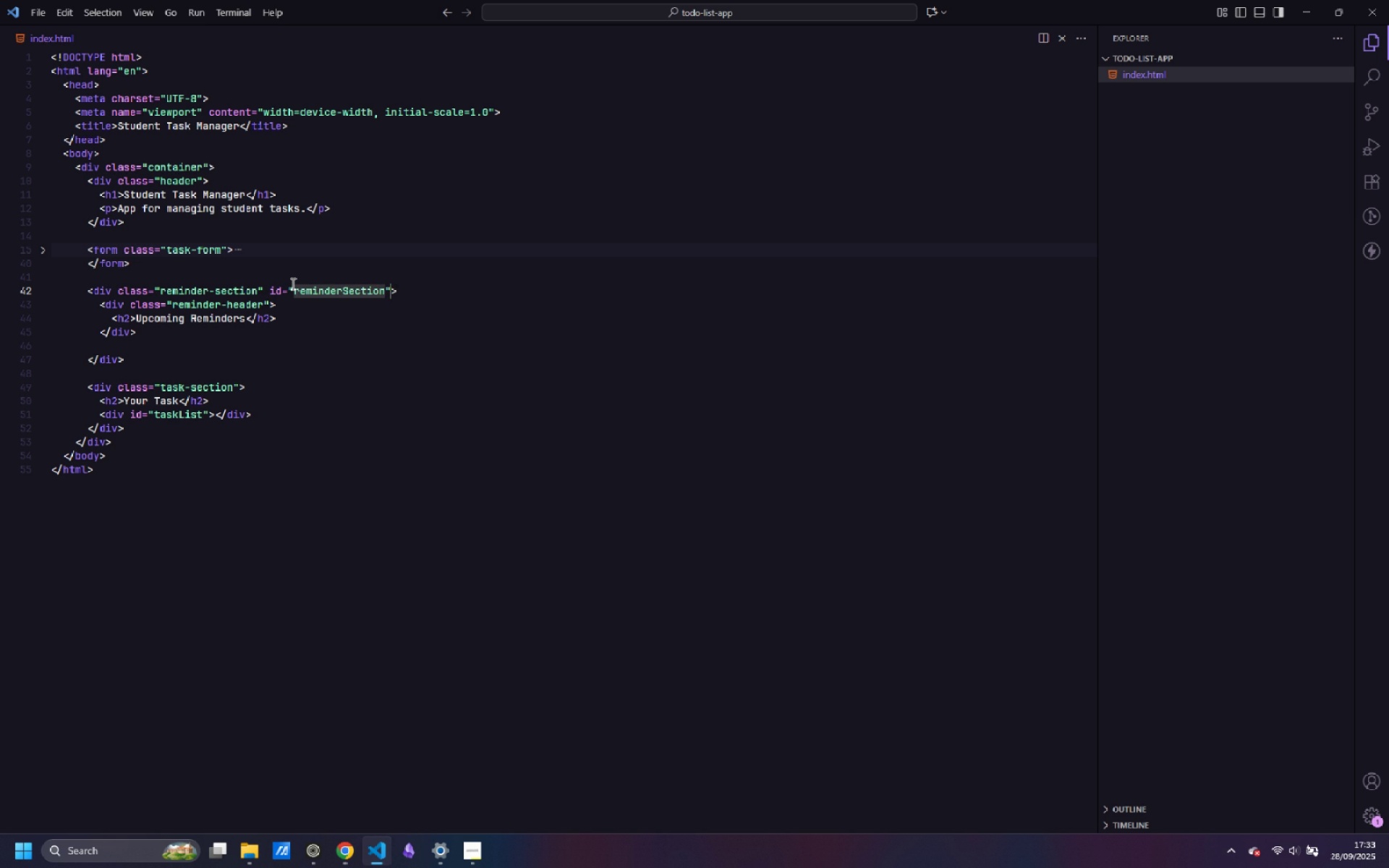 
key(ArrowDown)
 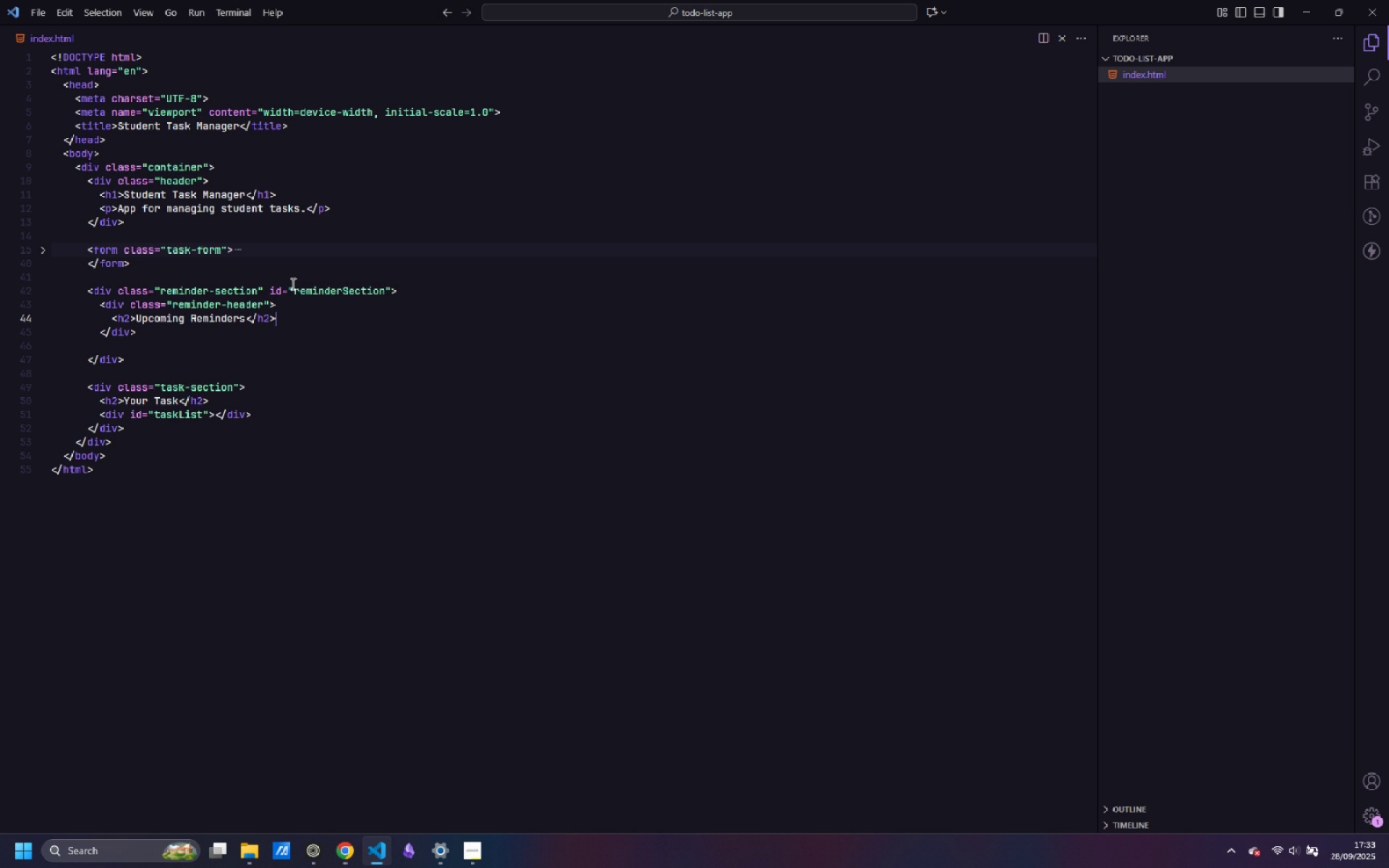 
key(ArrowDown)
 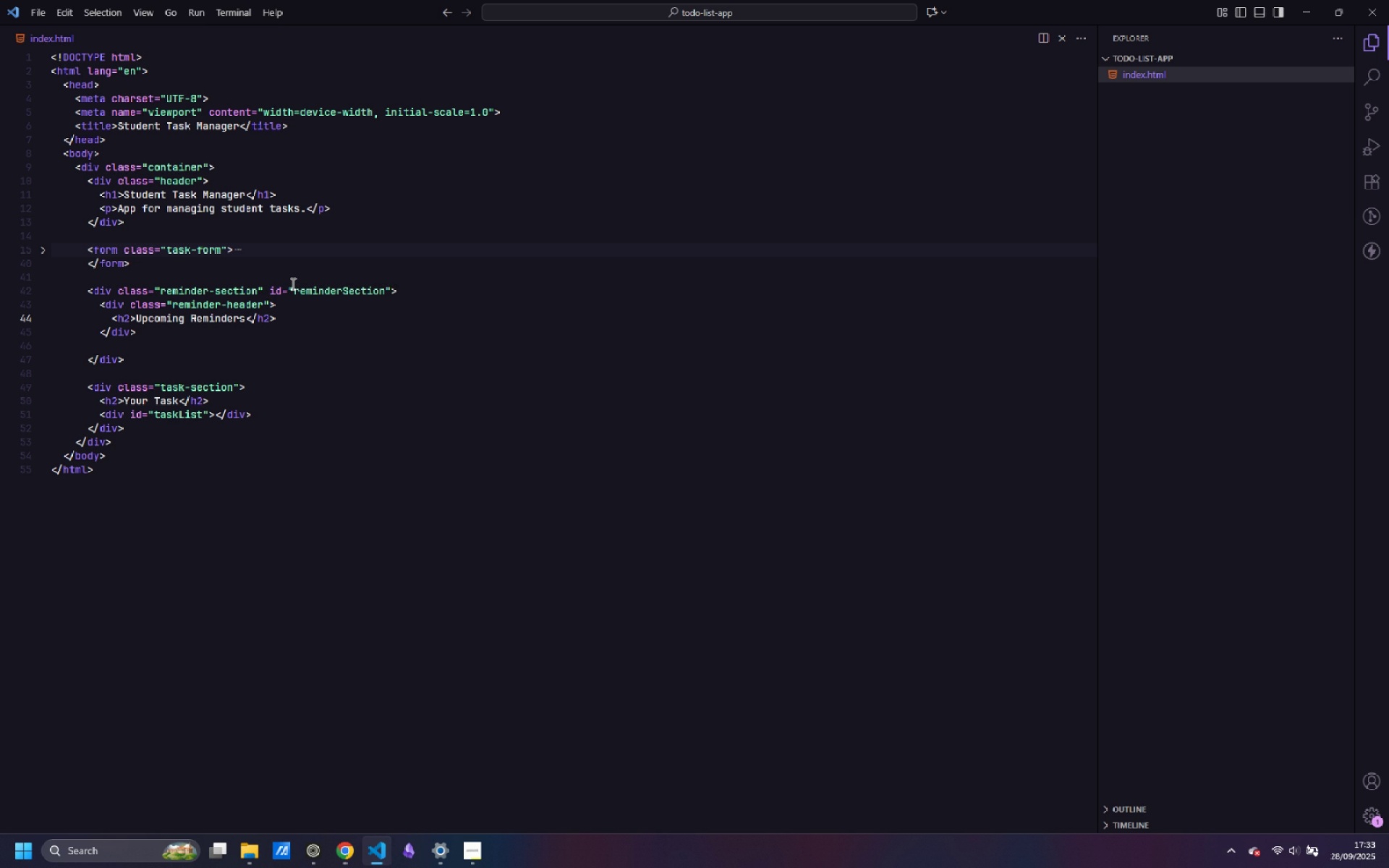 
key(Enter)
 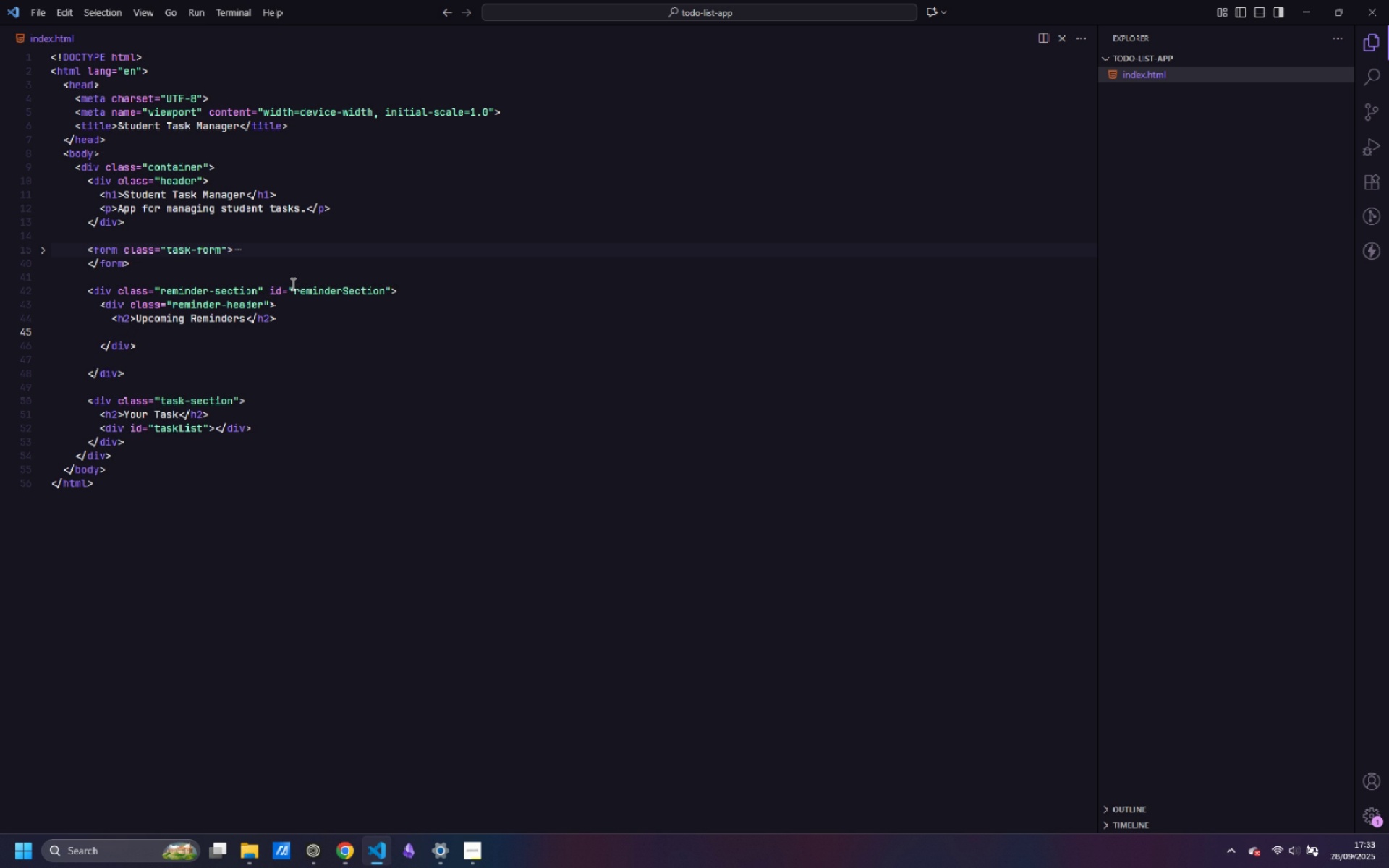 
key(Control+ControlLeft)
 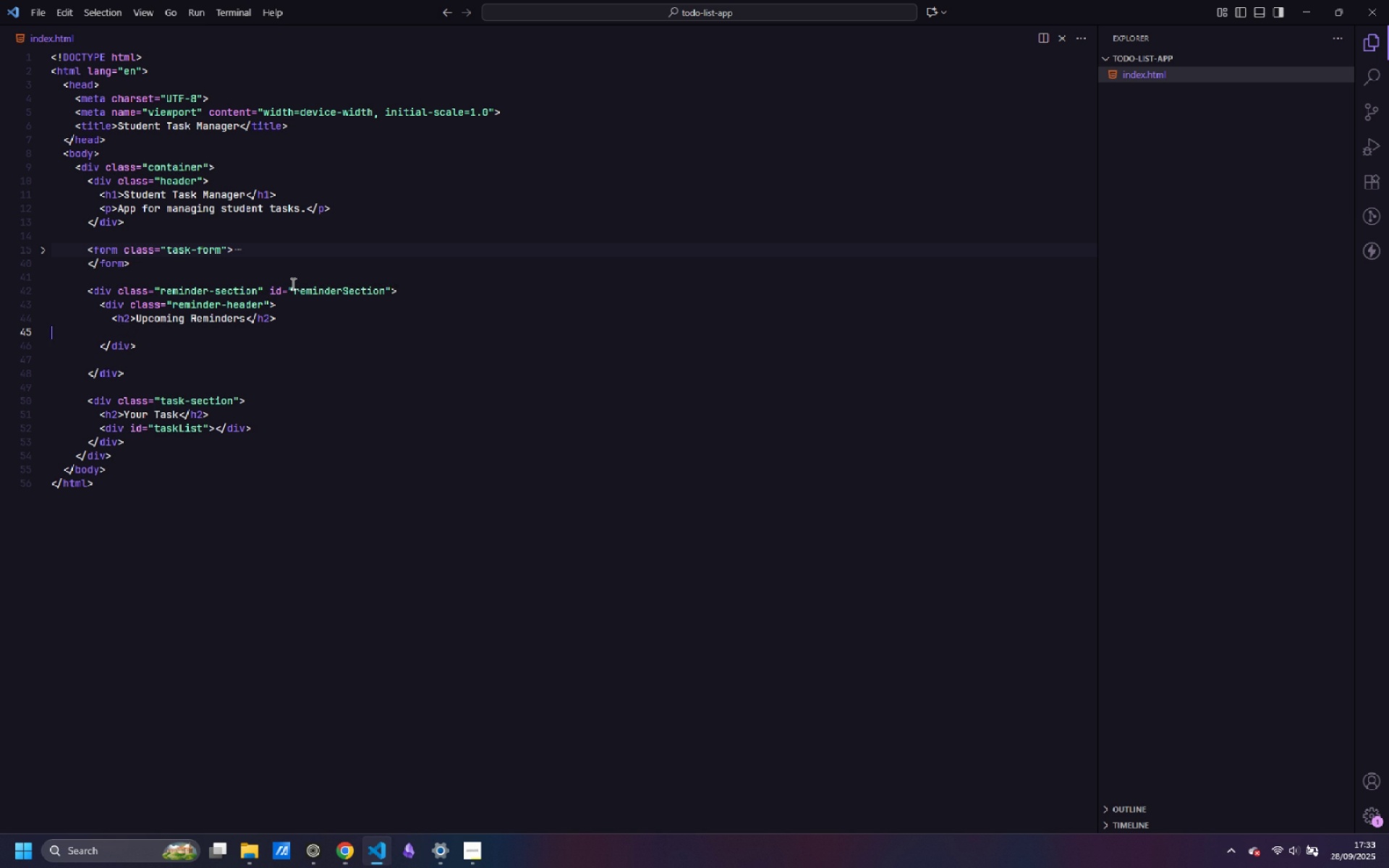 
key(Control+Backspace)
 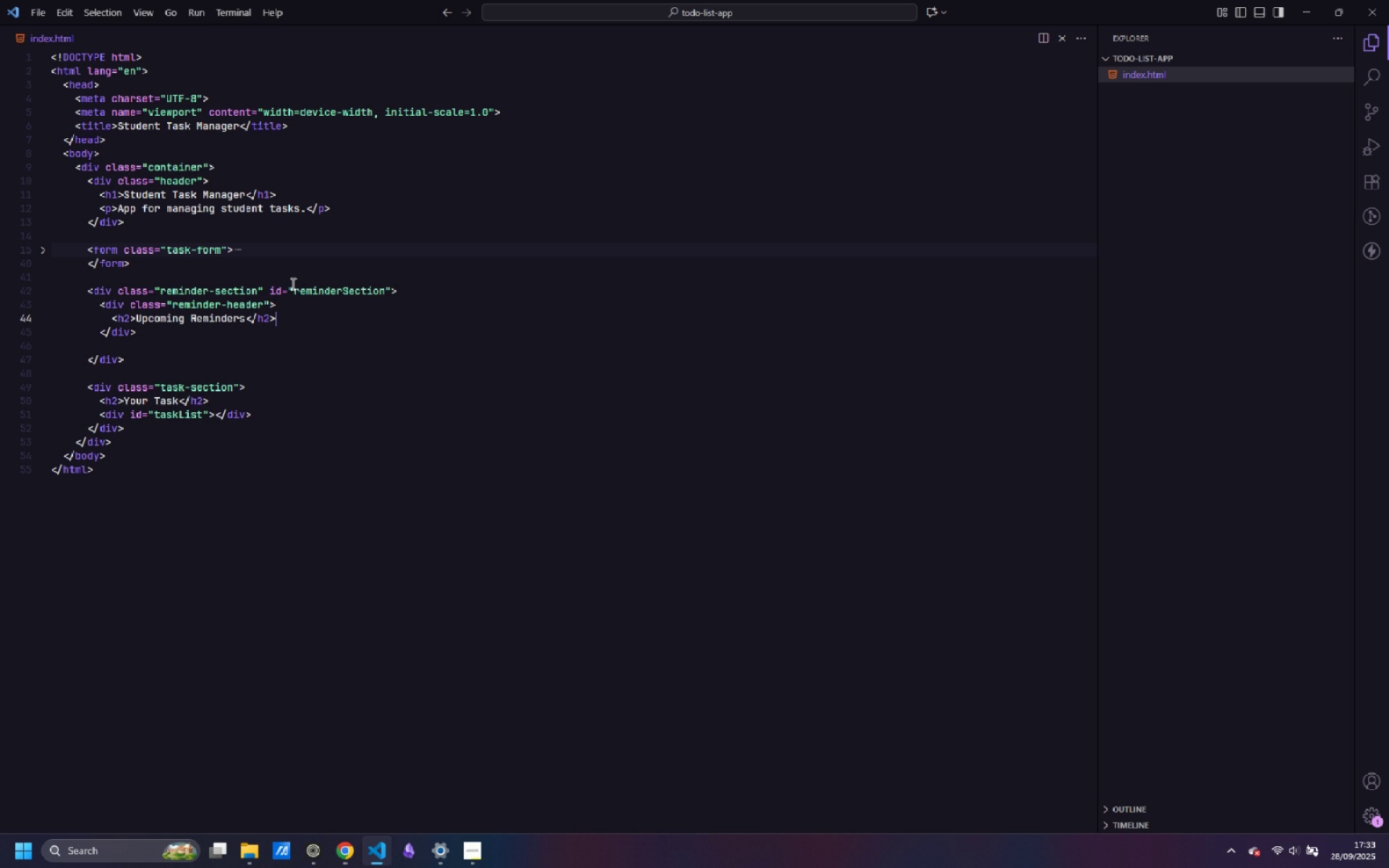 
key(Control+Backspace)
 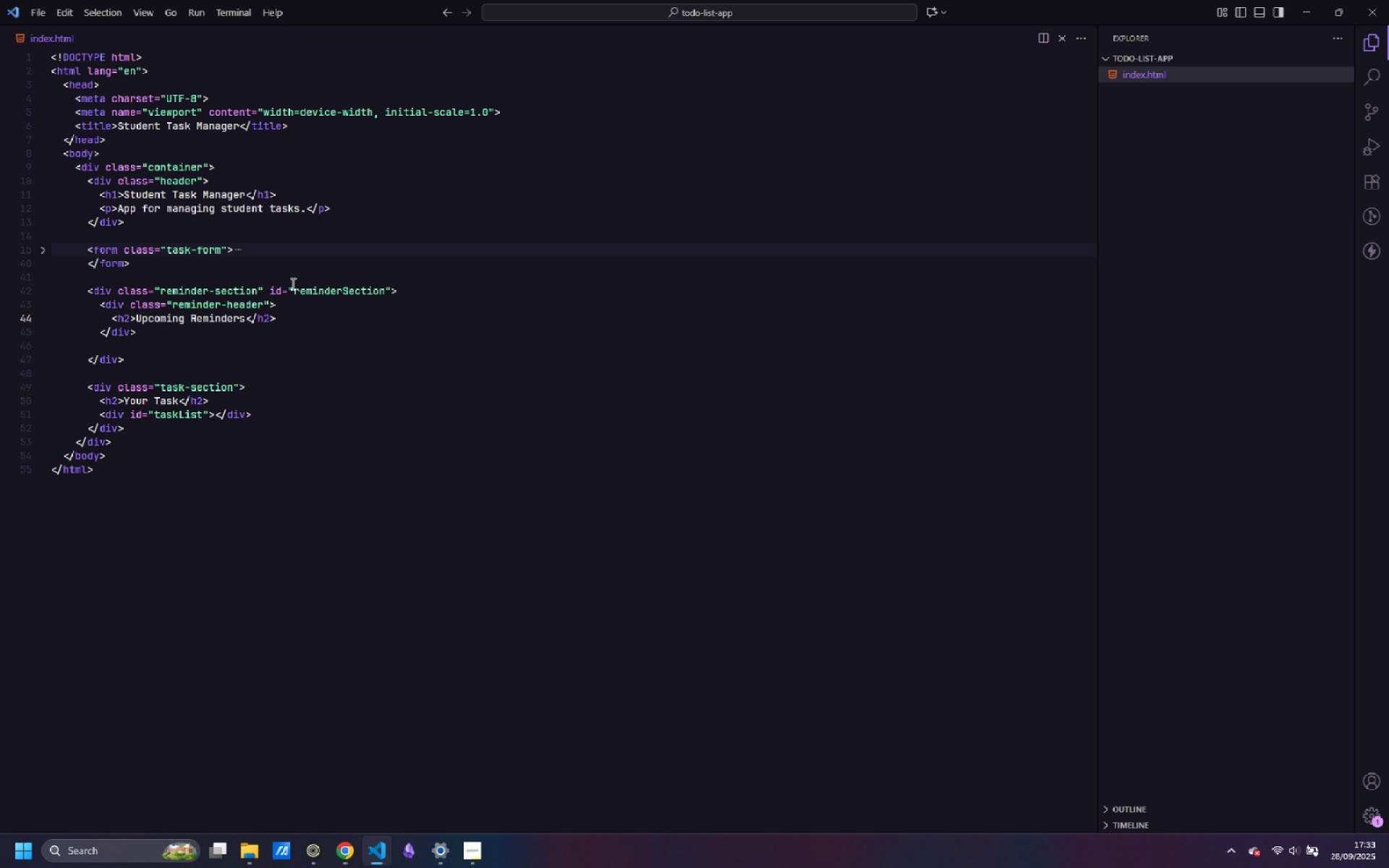 
key(Control+ArrowDown)
 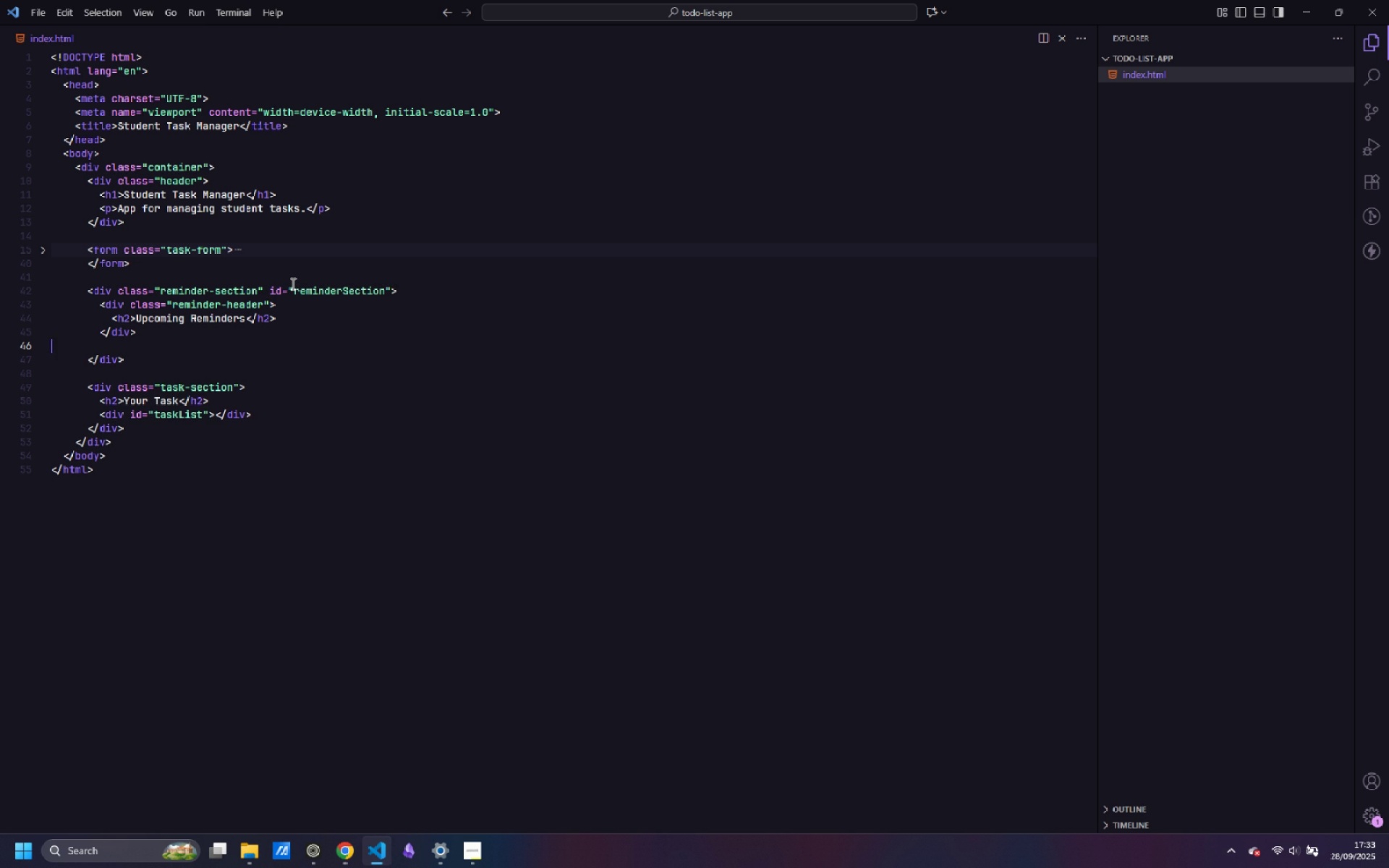 
key(Control+ArrowDown)
 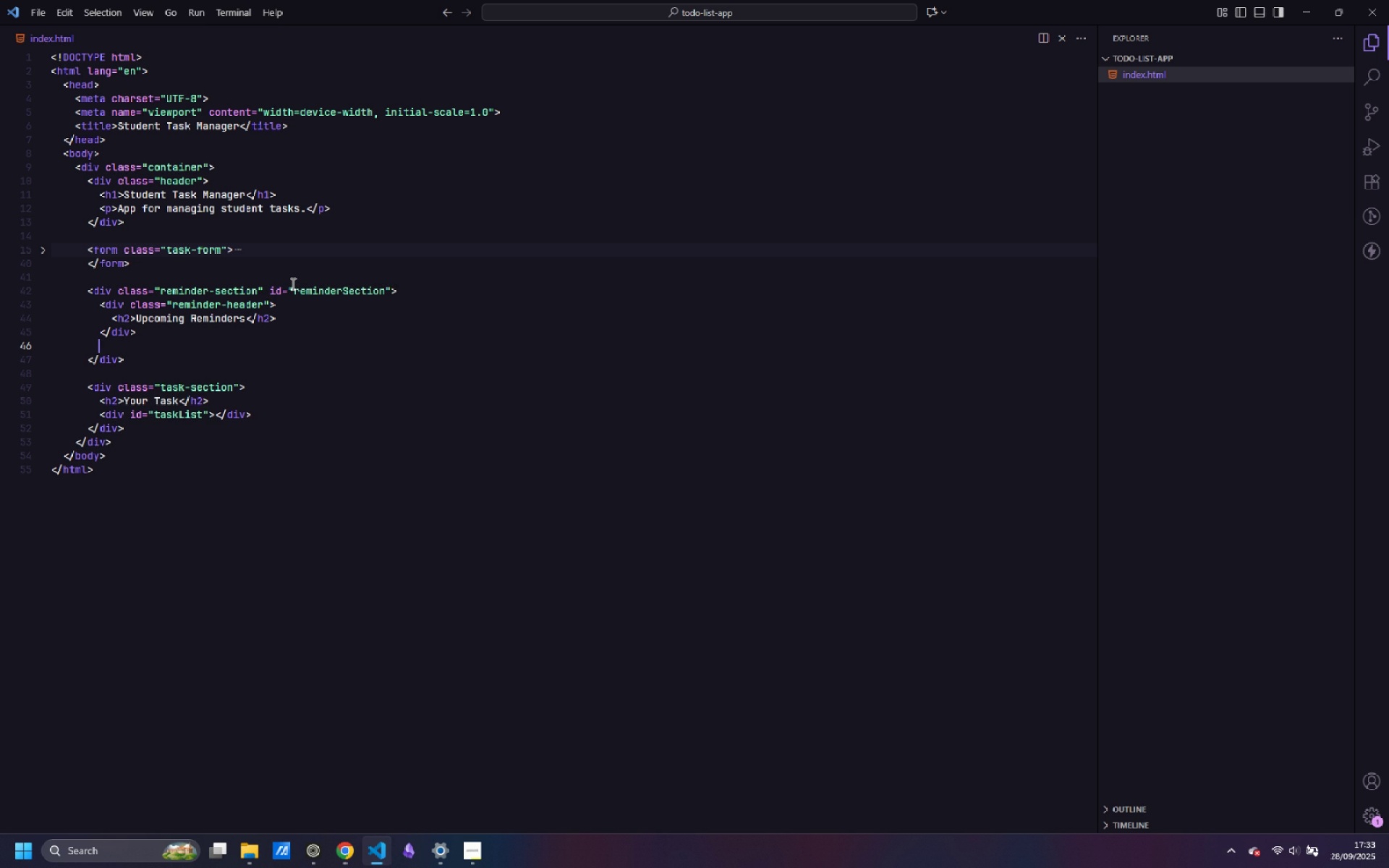 
key(Control+Tab)